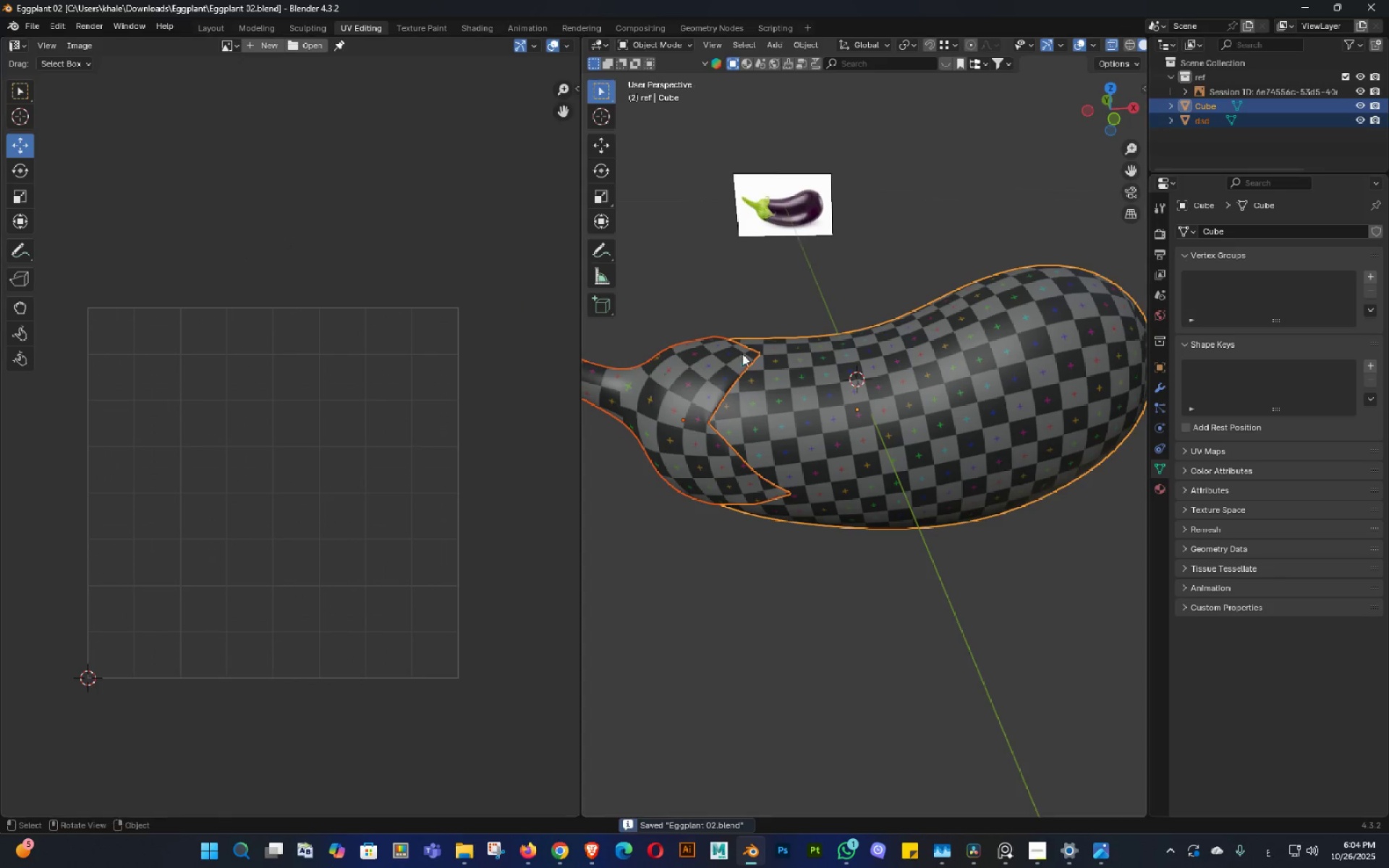 
scroll: coordinate [810, 371], scroll_direction: down, amount: 3.0
 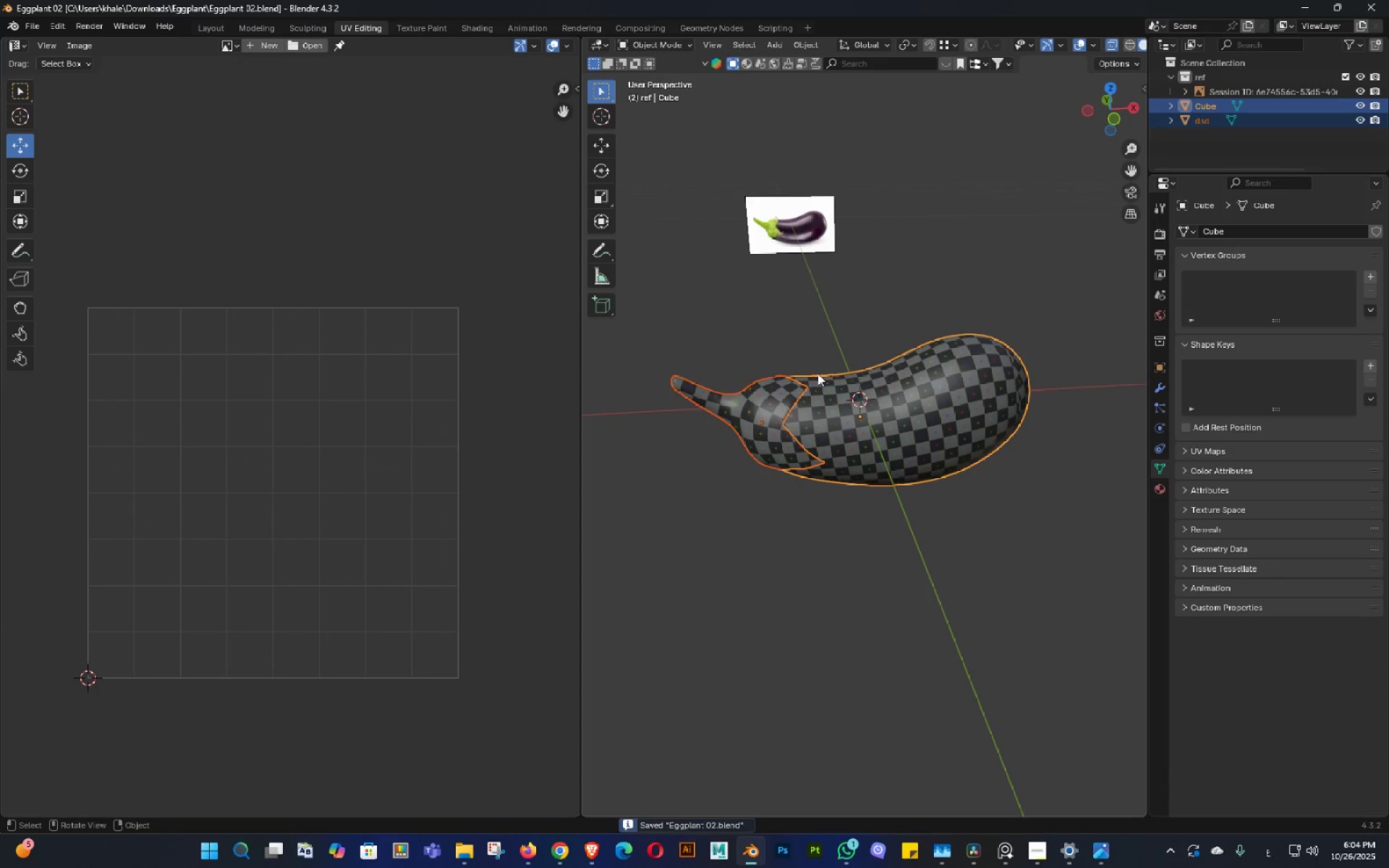 
key(Control+ControlLeft)
 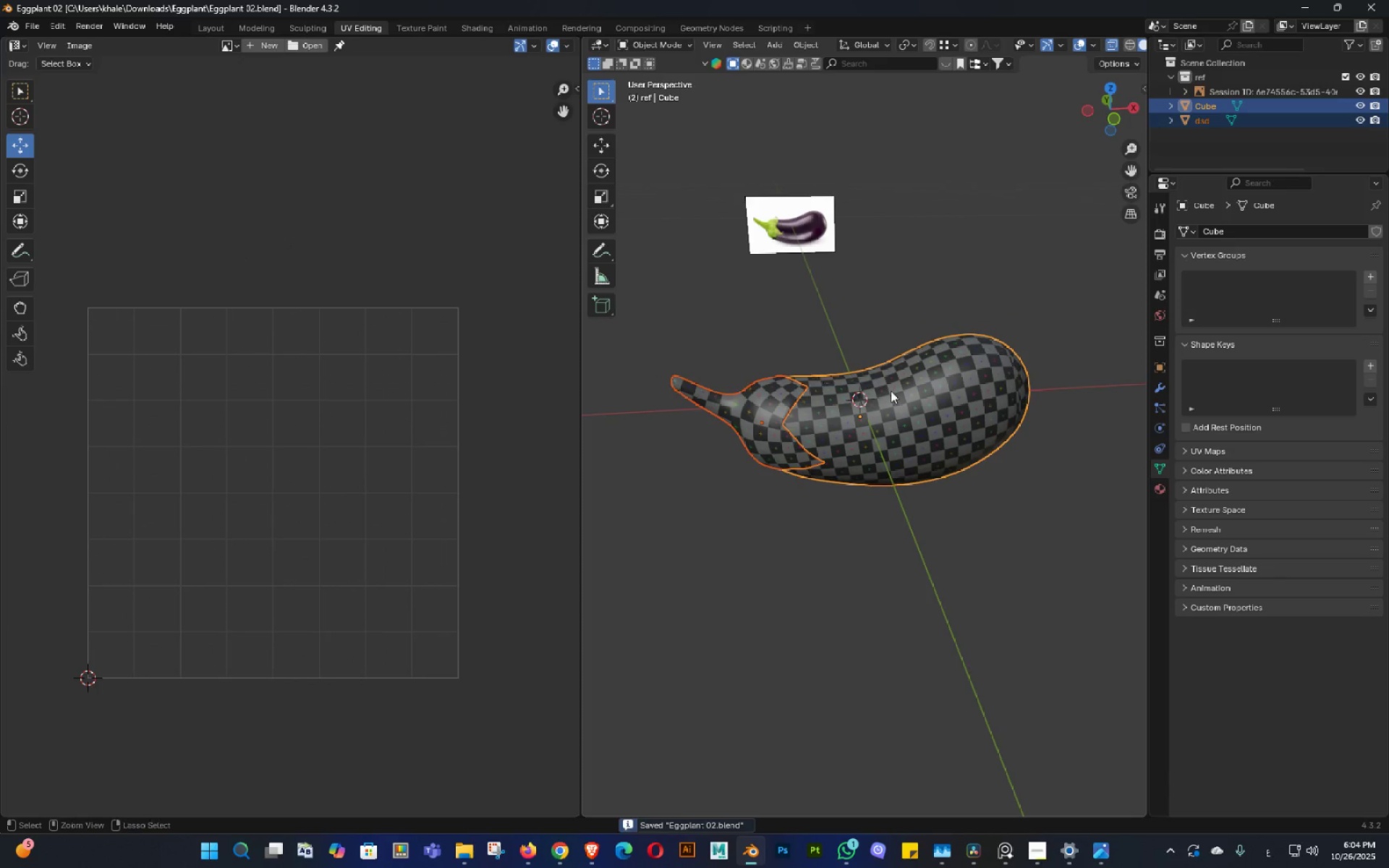 
key(Control+S)
 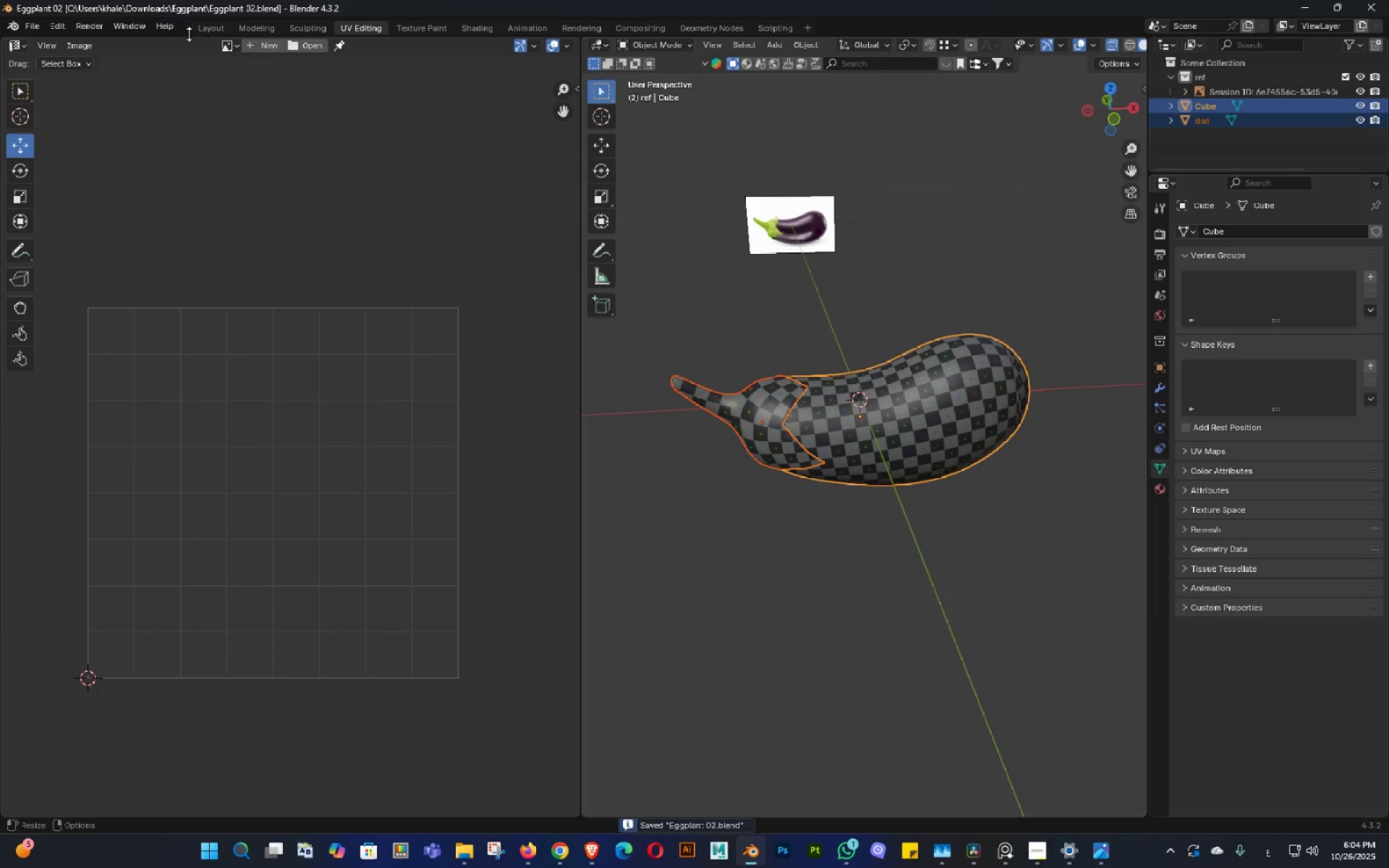 
left_click([209, 28])
 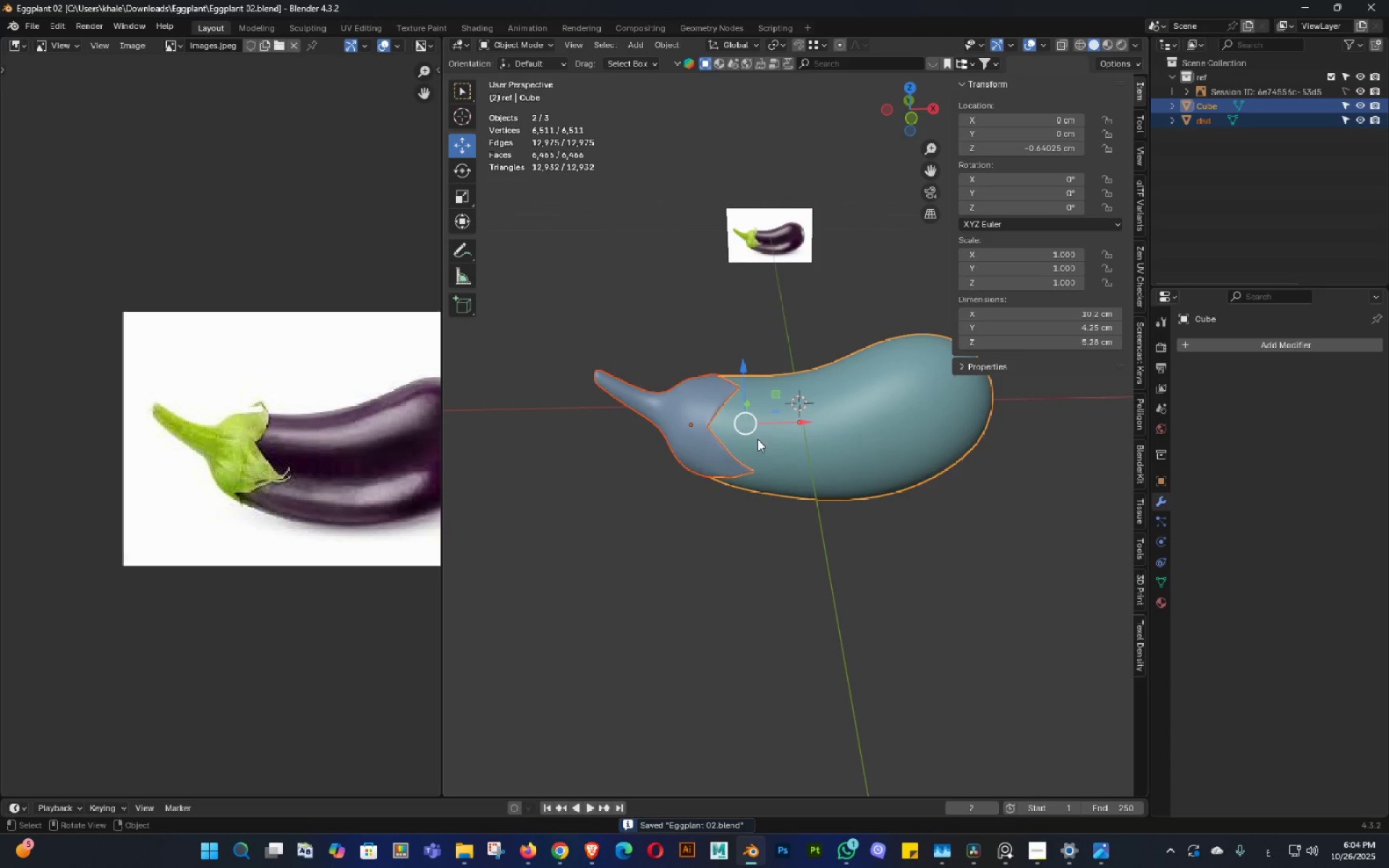 
double_click([693, 441])
 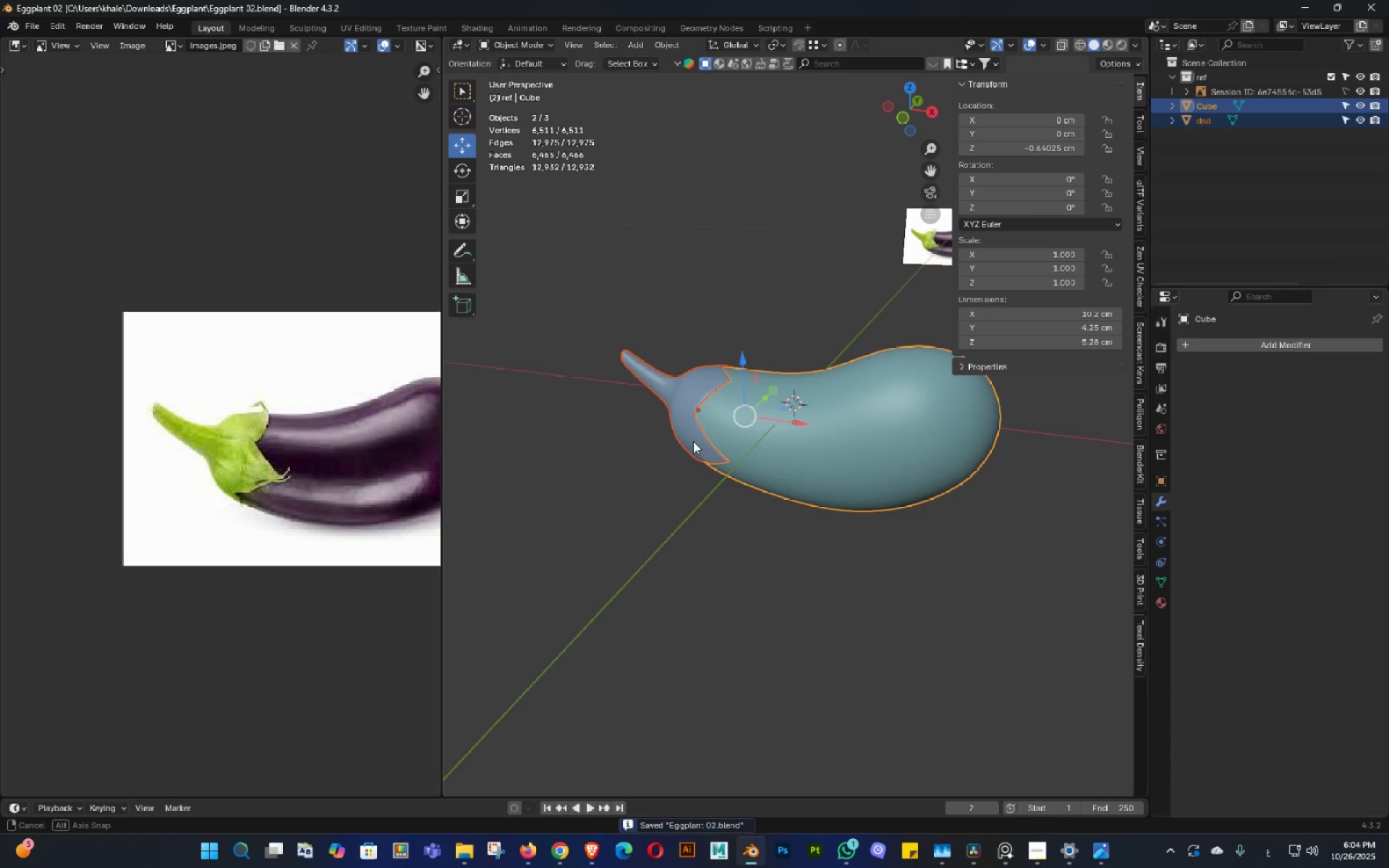 
key(Control+ControlLeft)
 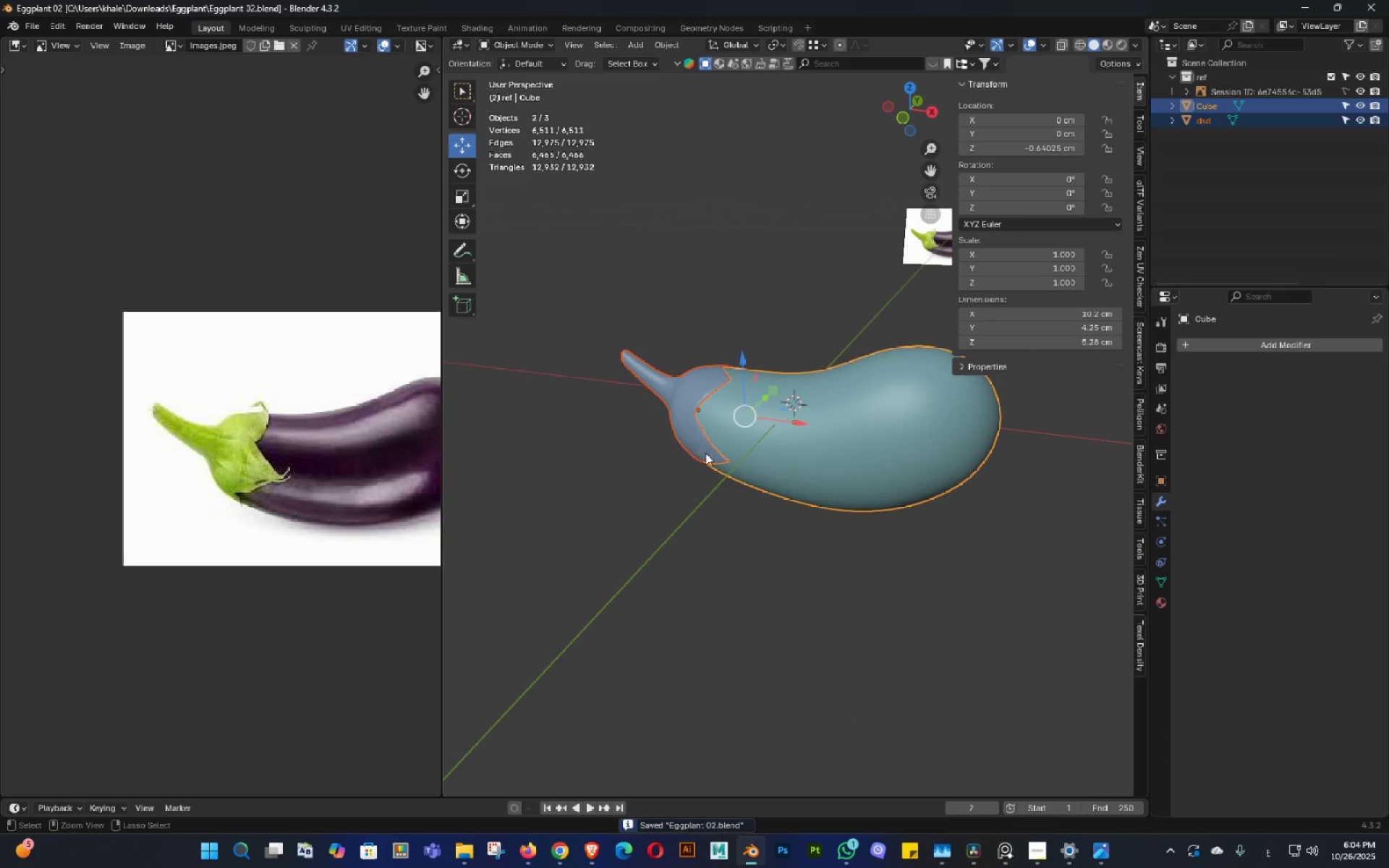 
key(Control+S)
 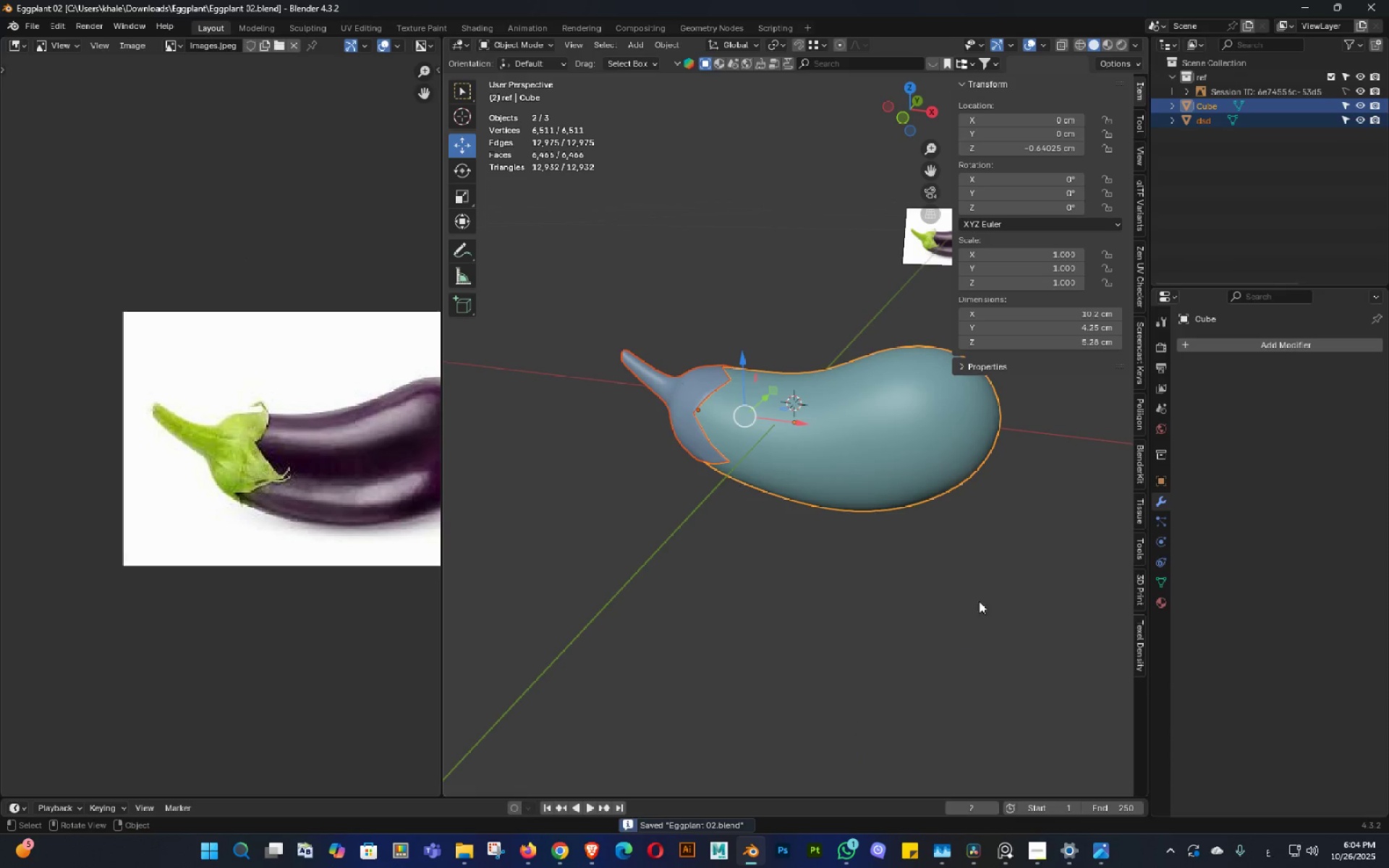 
key(Shift+ShiftLeft)
 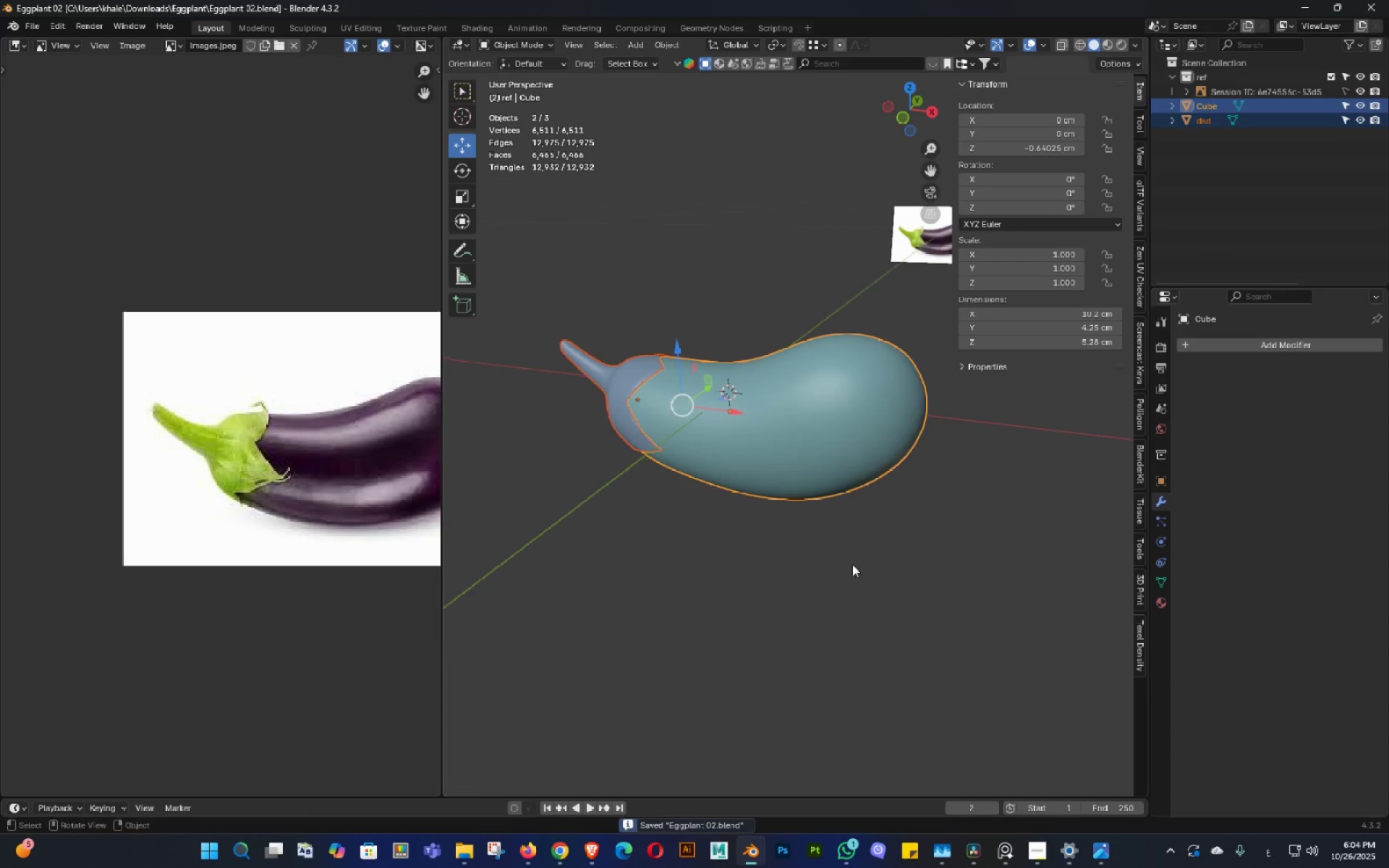 
key(Control+ControlLeft)
 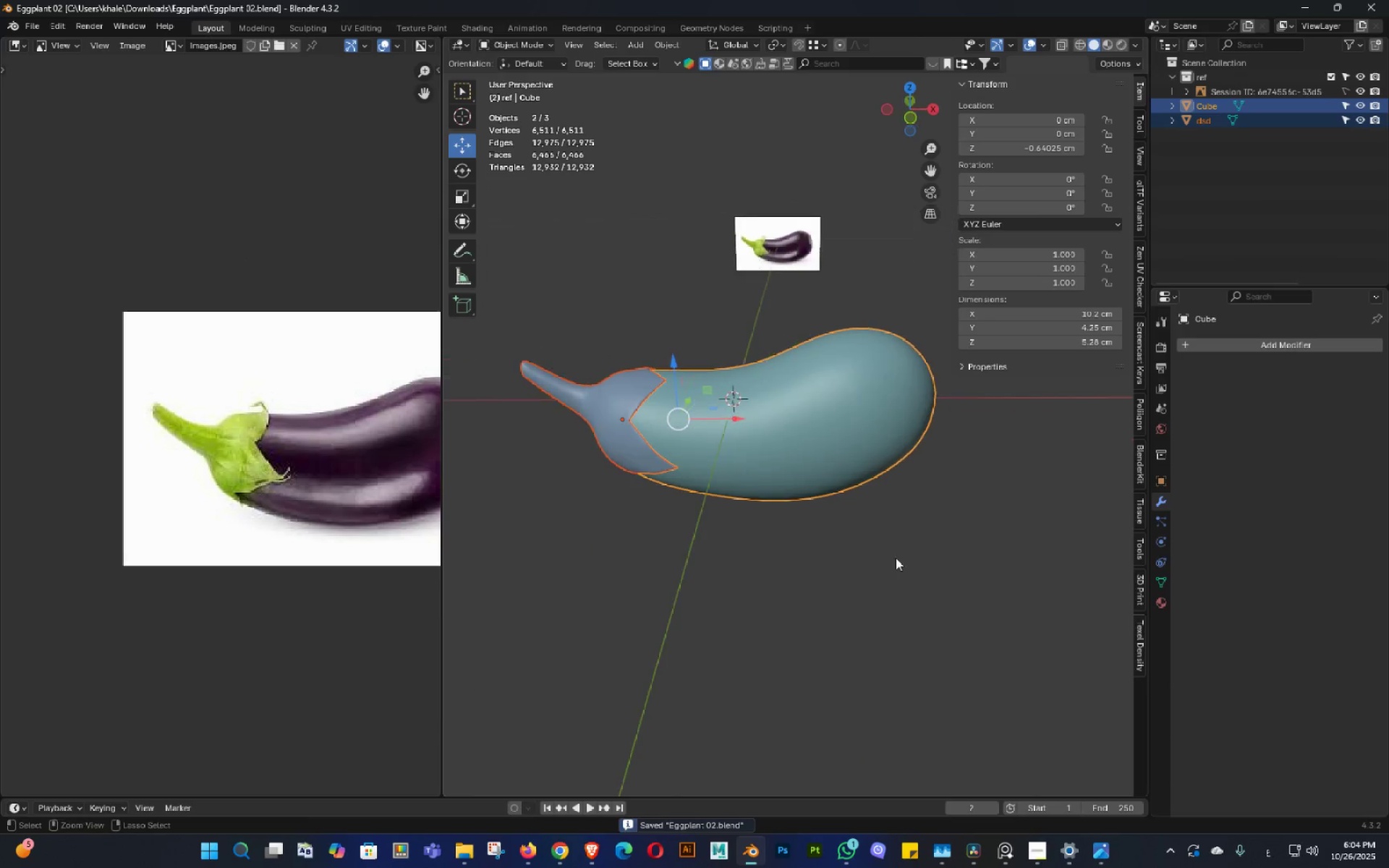 
key(Control+S)
 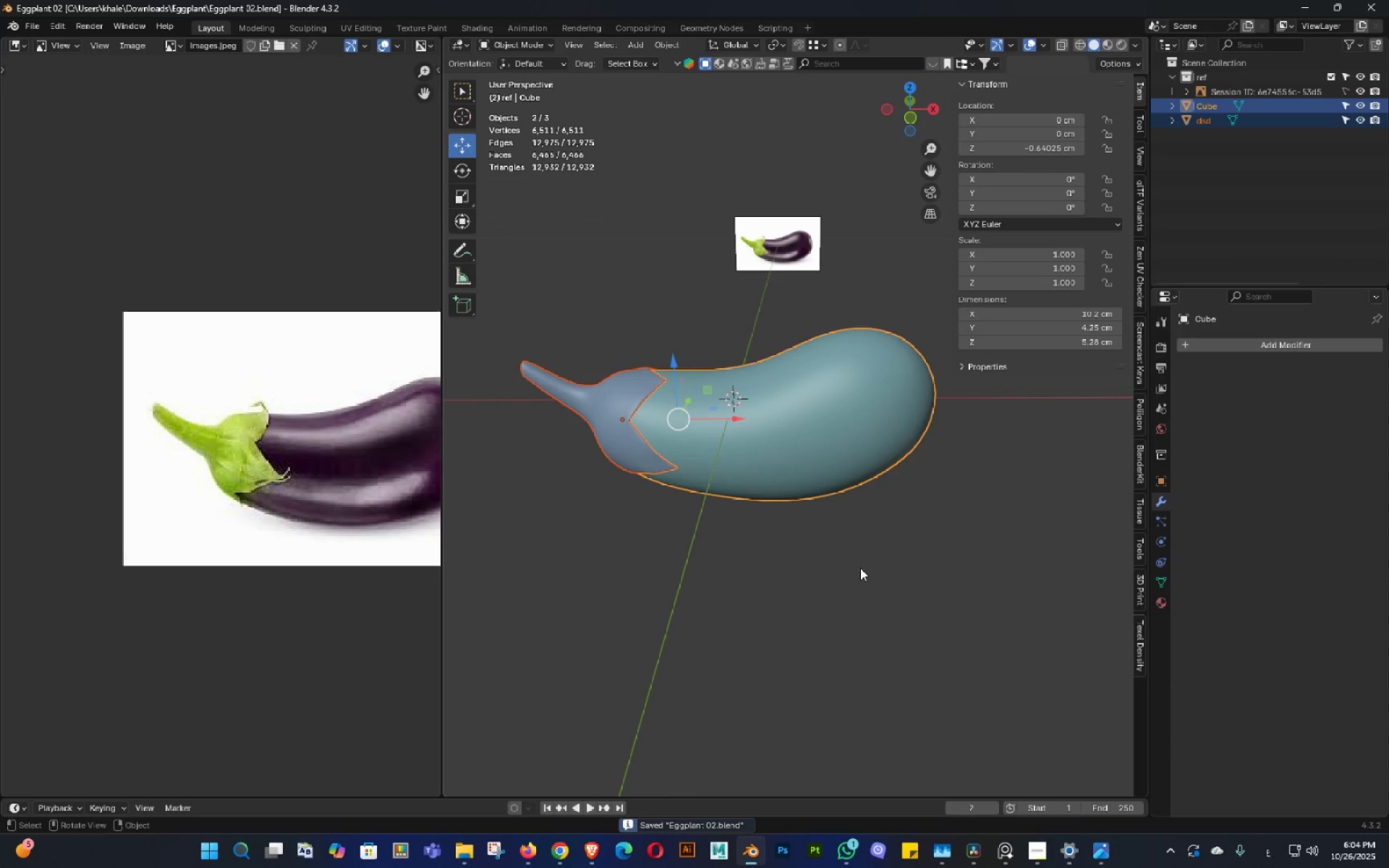 
key(Control+ControlLeft)
 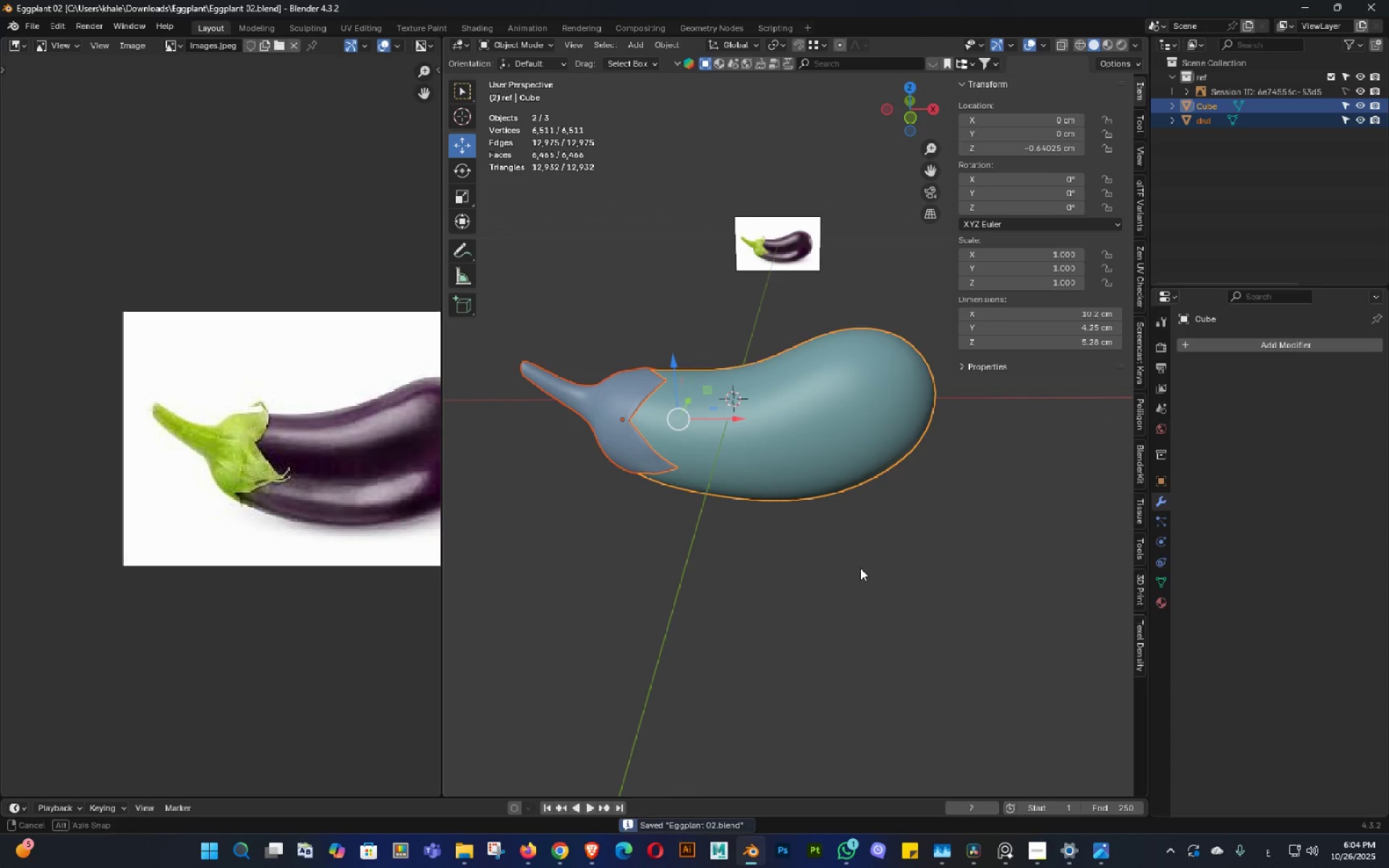 
middle_click([860, 568])
 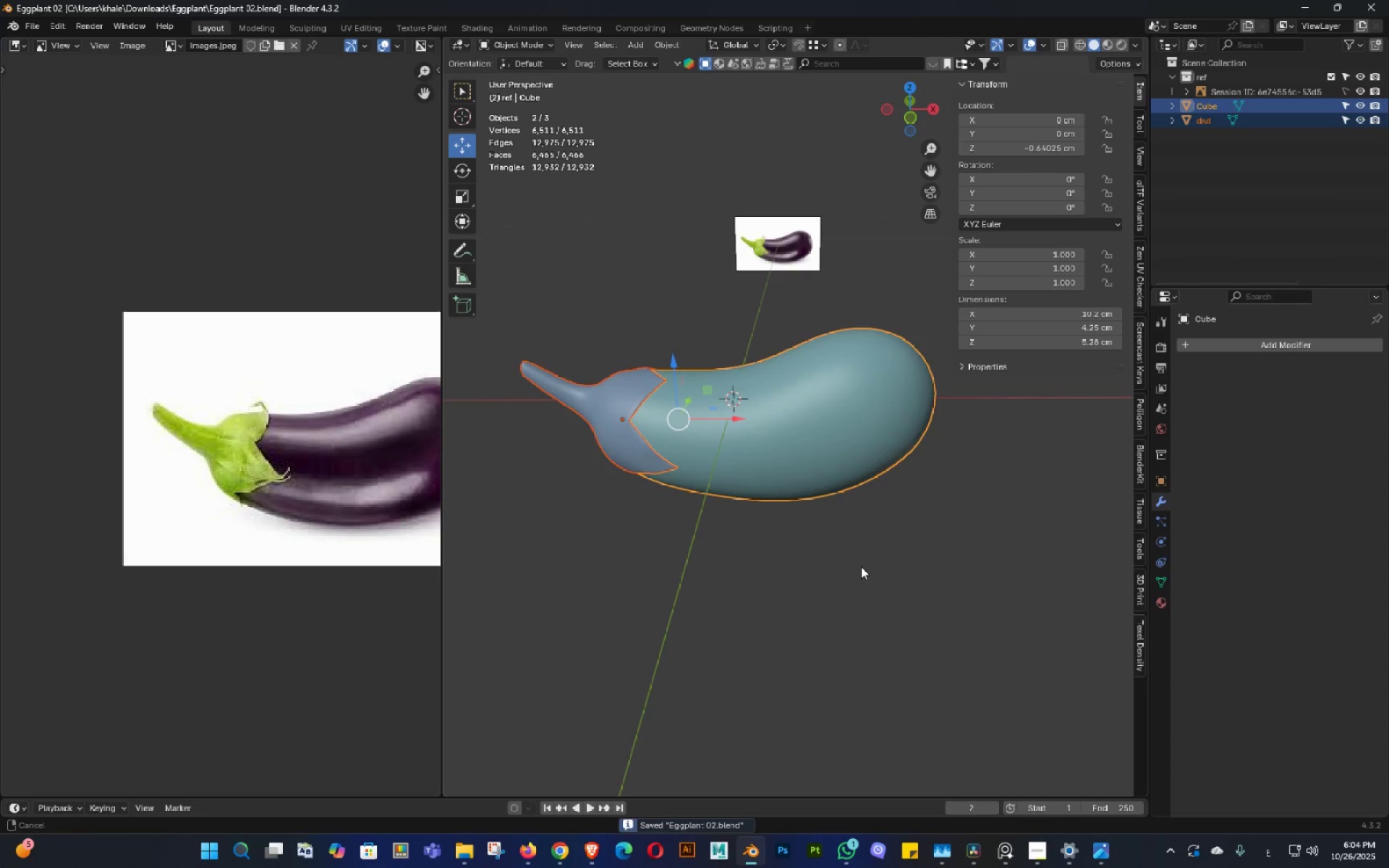 
key(Control+S)
 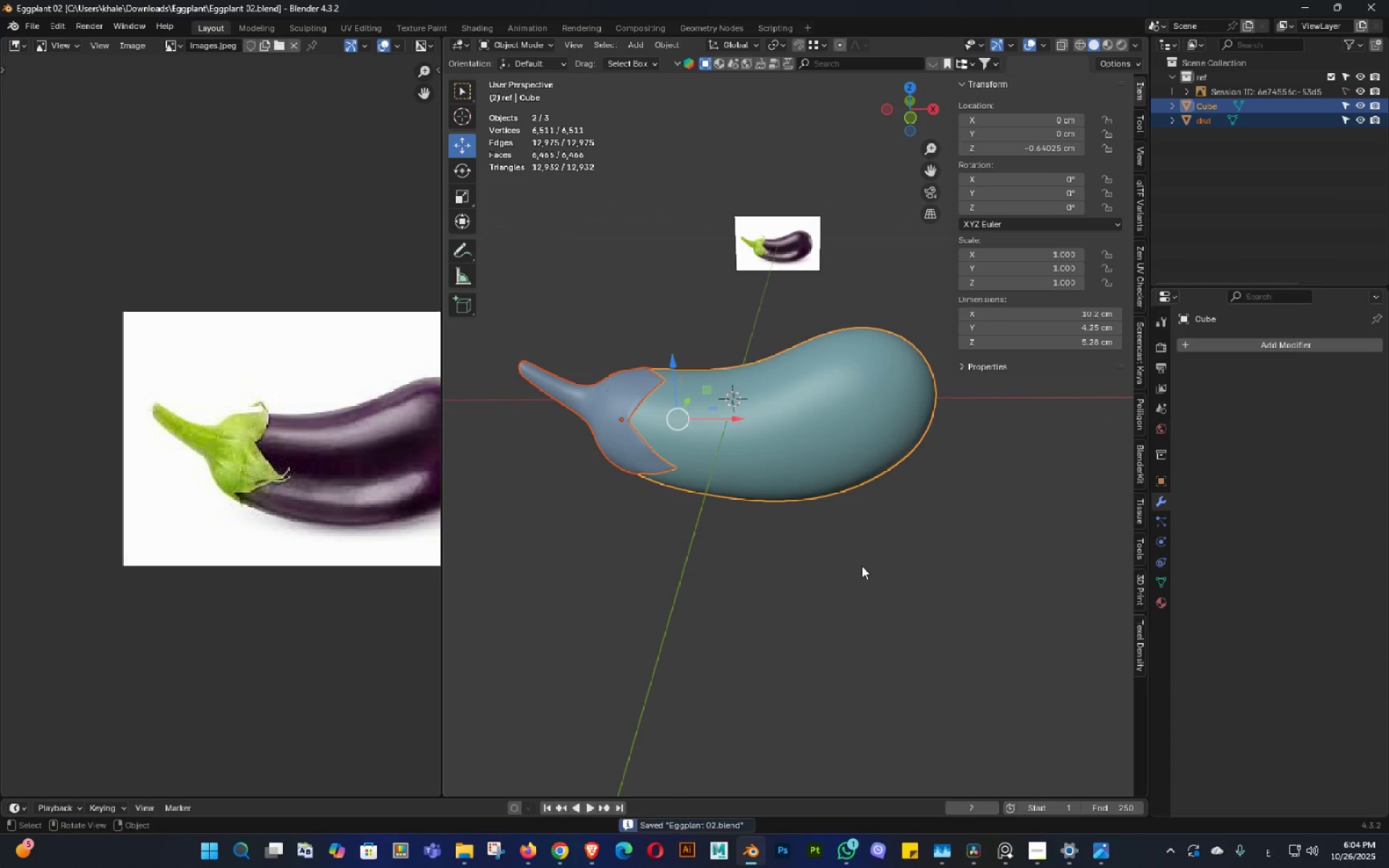 
key(Control+J)
 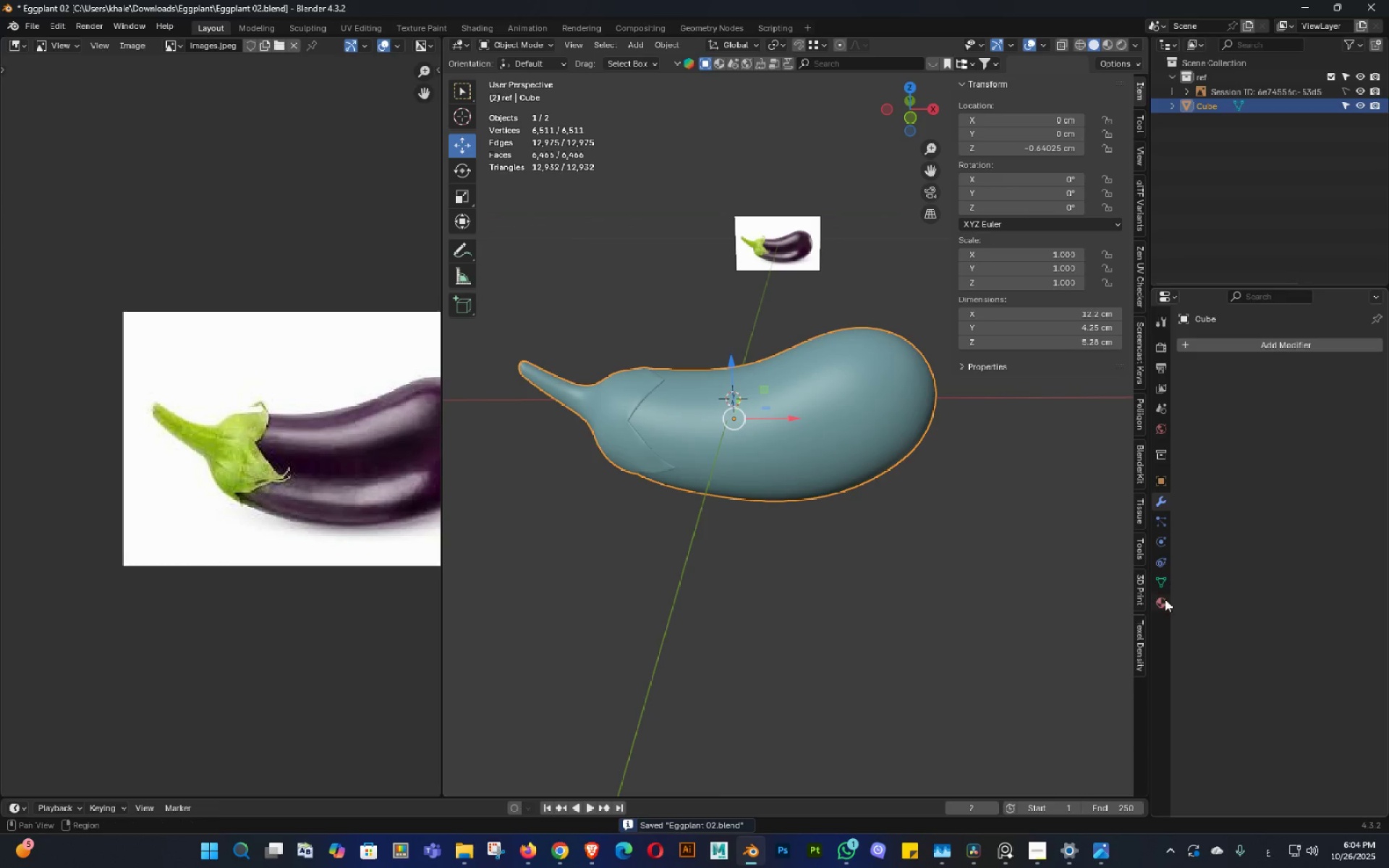 
left_click([1164, 601])
 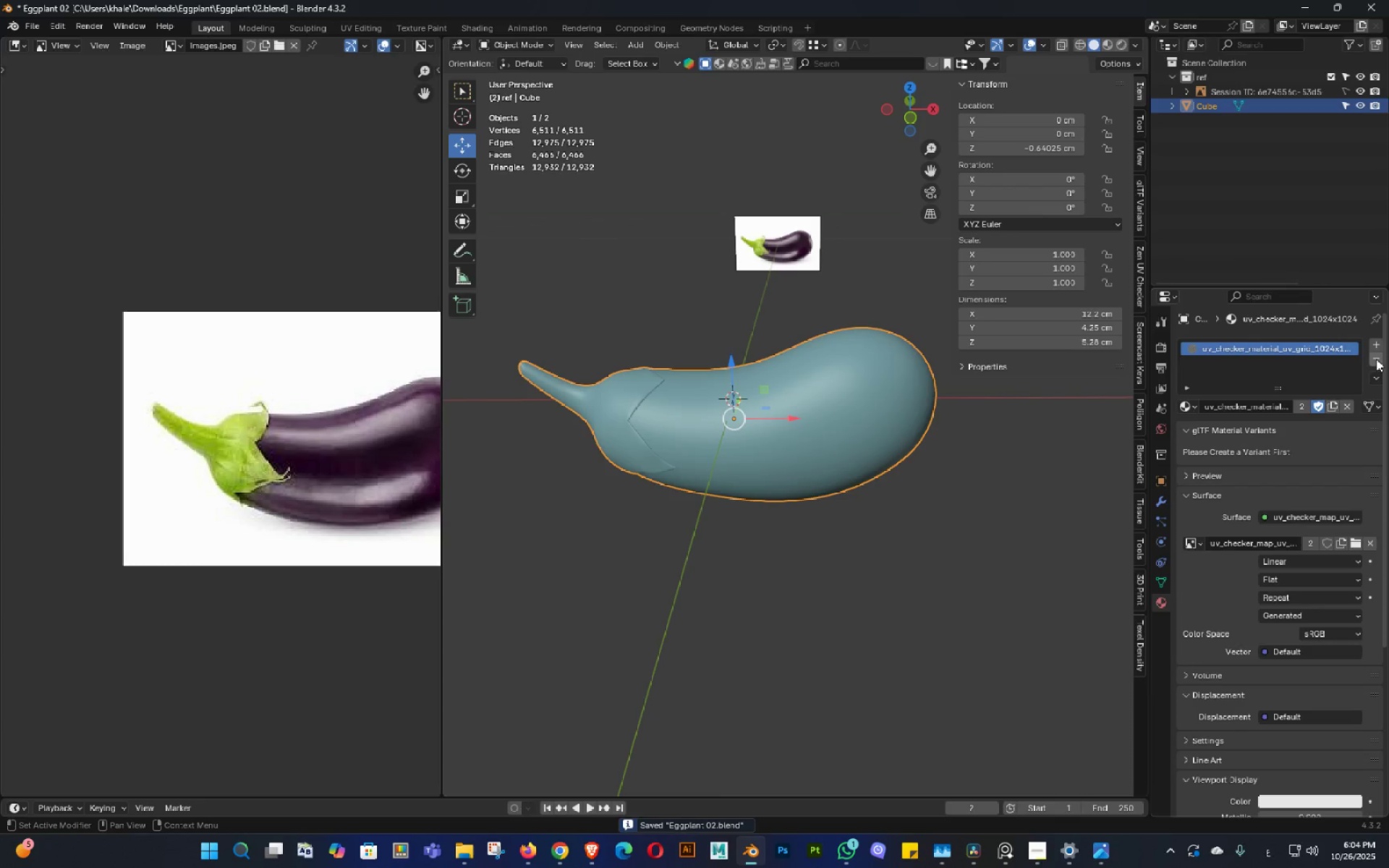 
left_click([1376, 359])
 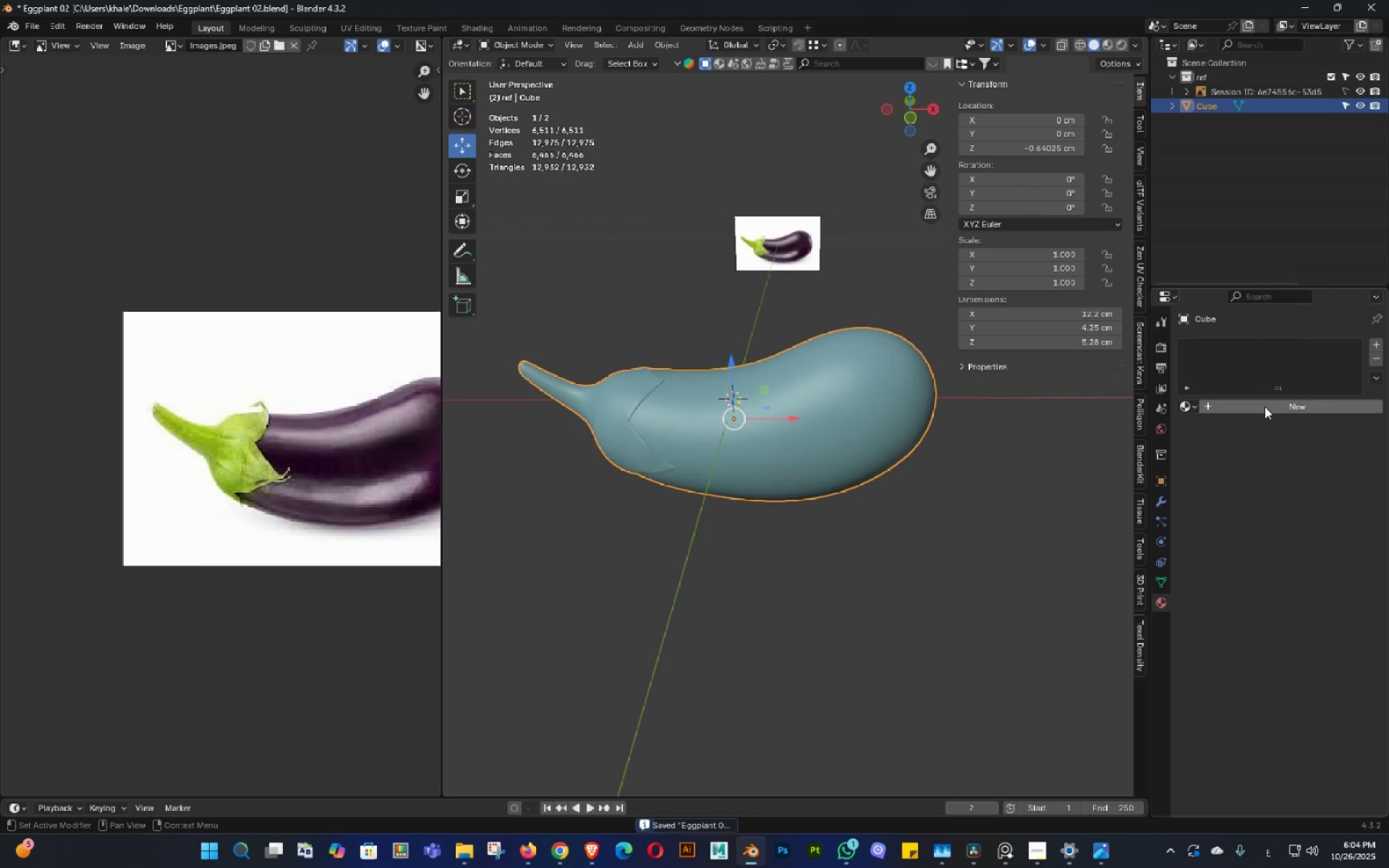 
left_click([1265, 407])
 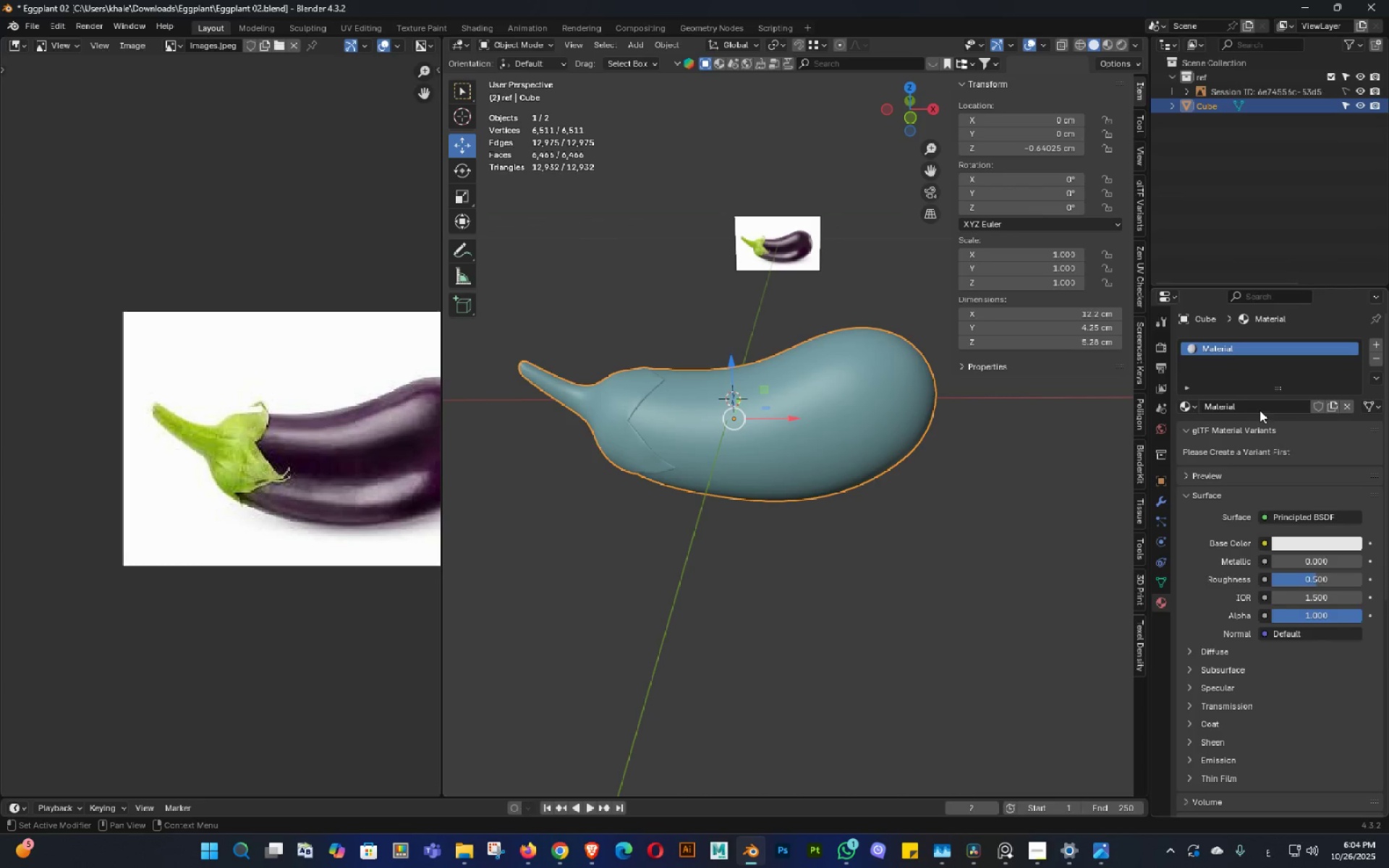 
key(Control+S)
 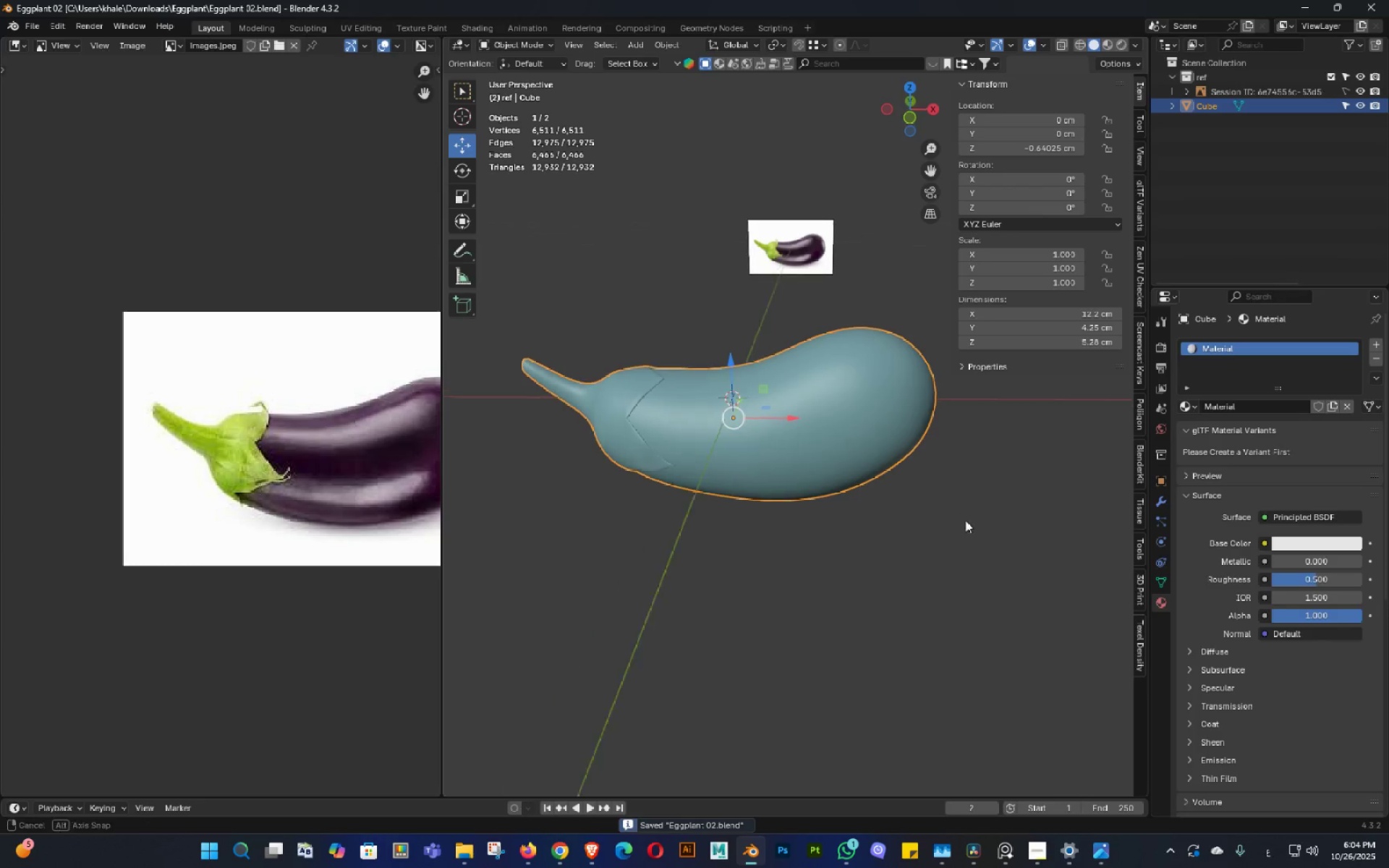 
double_click([966, 522])
 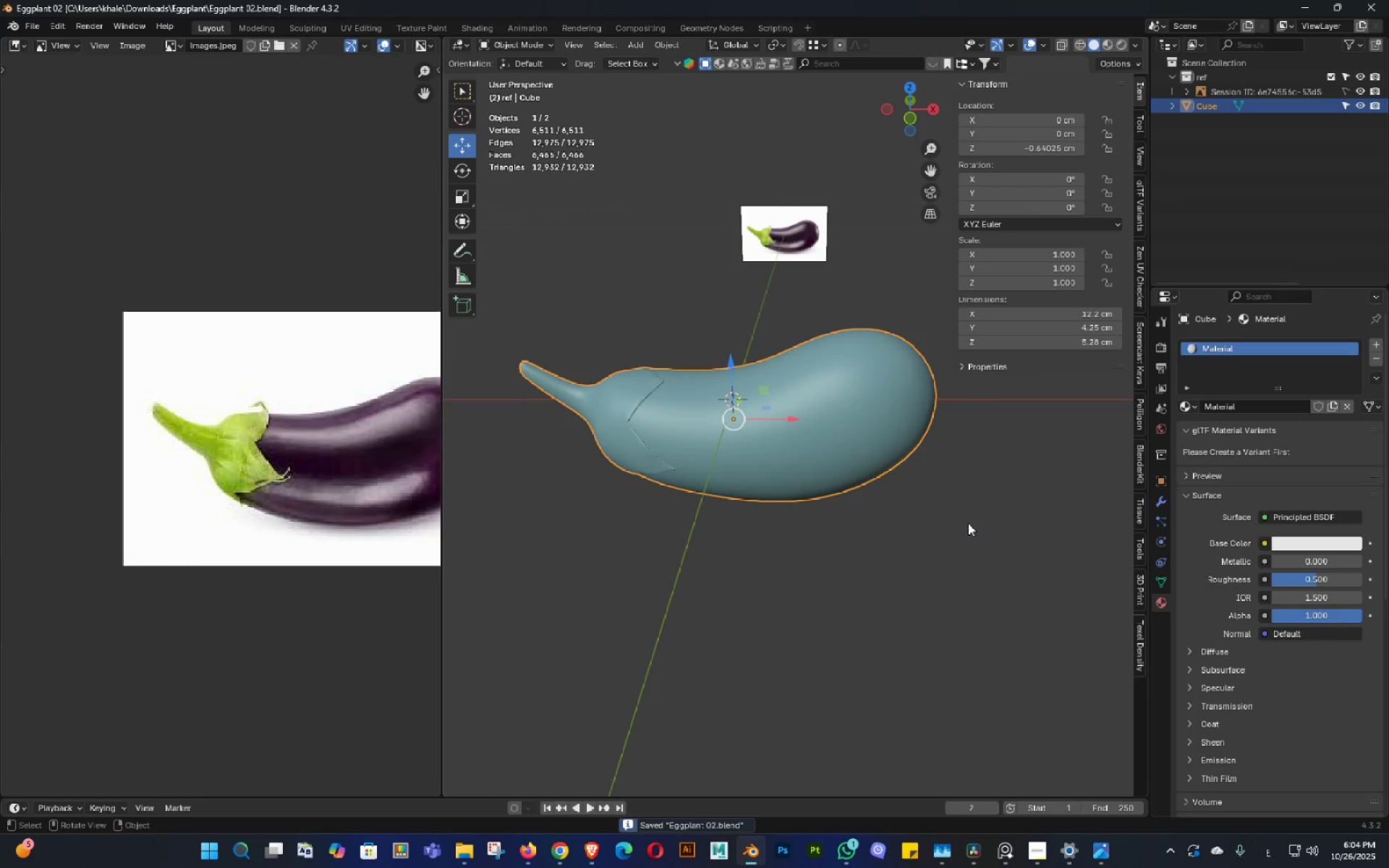 